 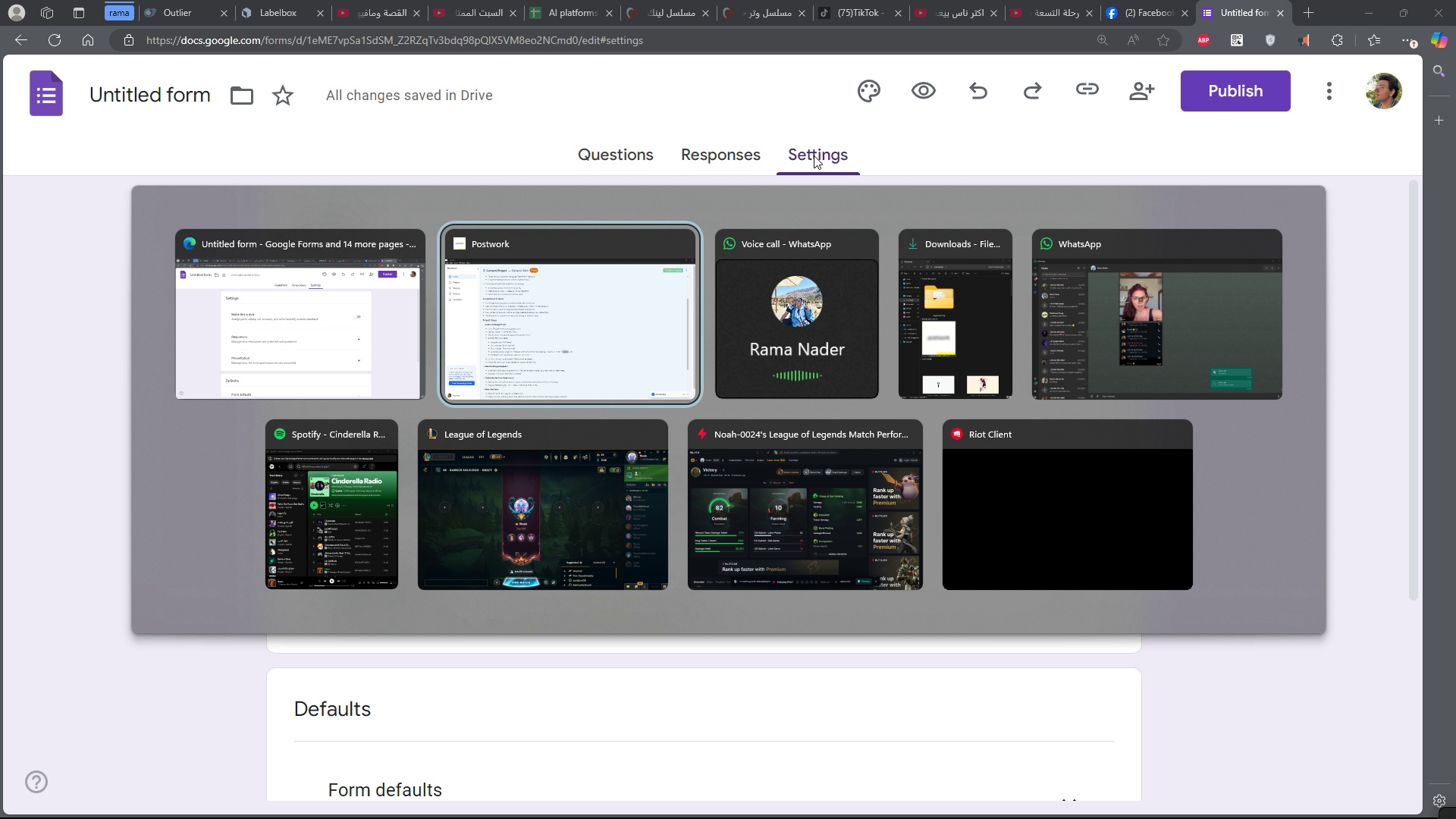 
key(Alt+Tab)
 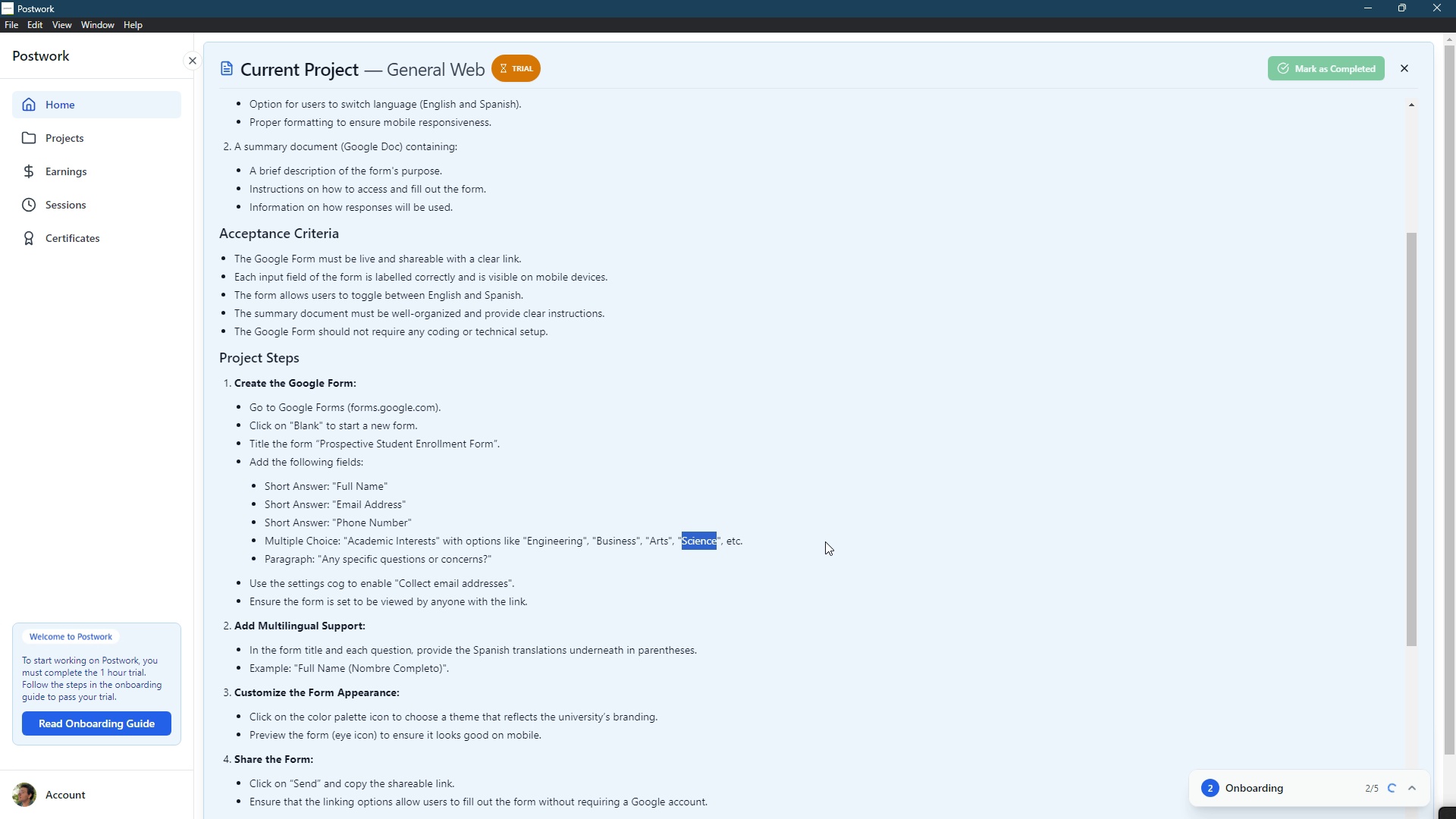 
left_click([825, 541])
 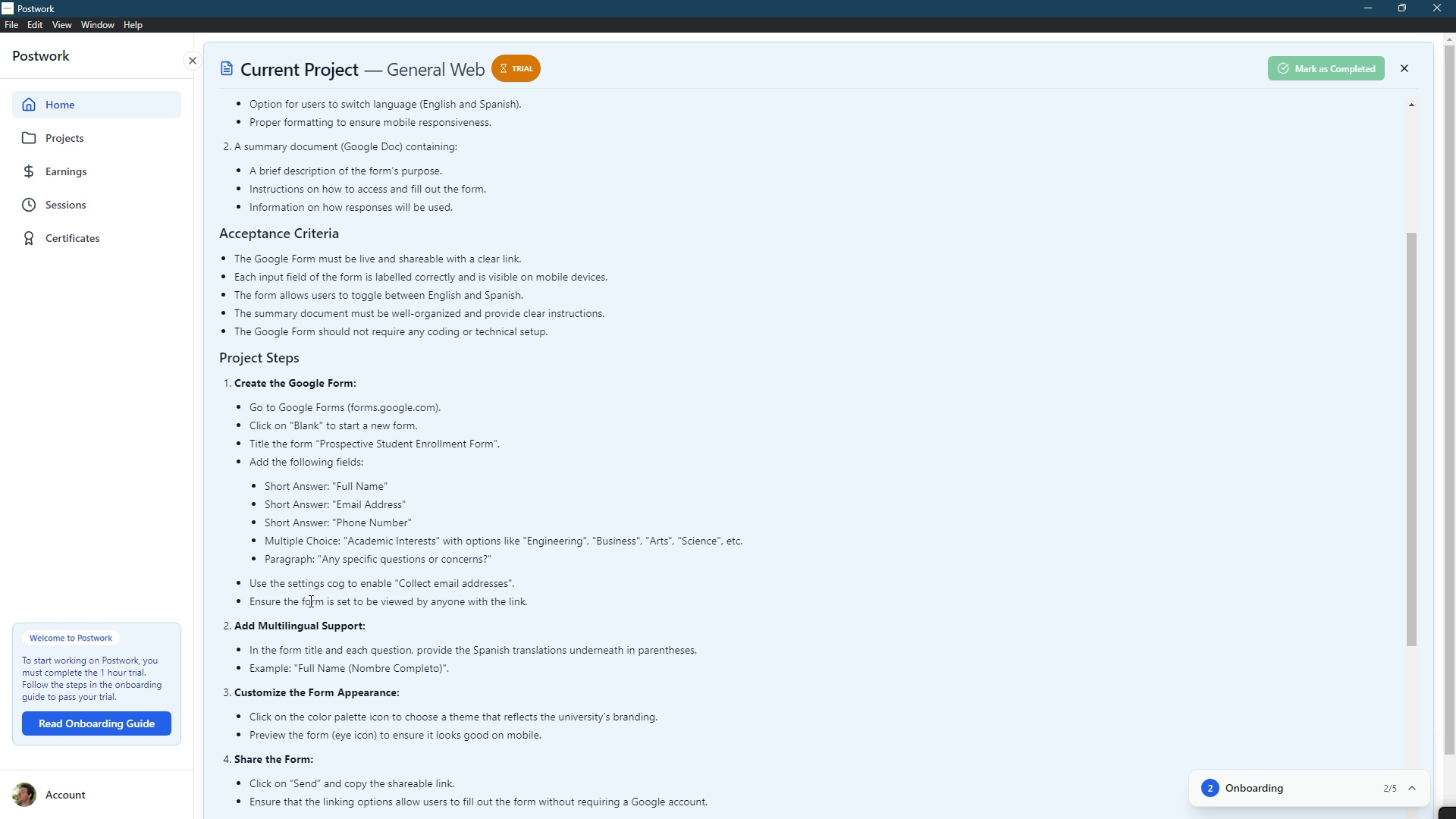 
key(Alt+AltLeft)
 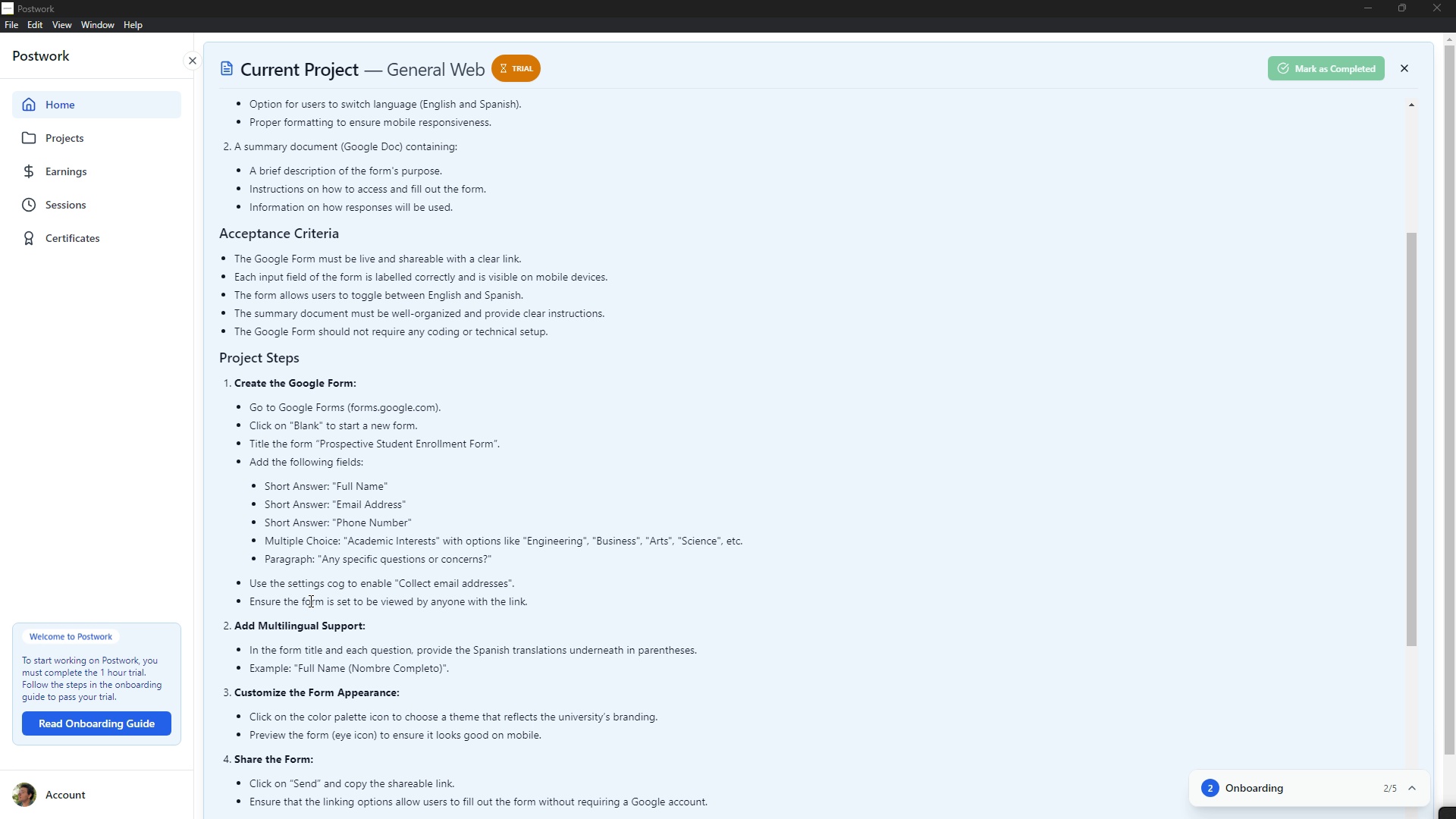 
key(Alt+Tab)
 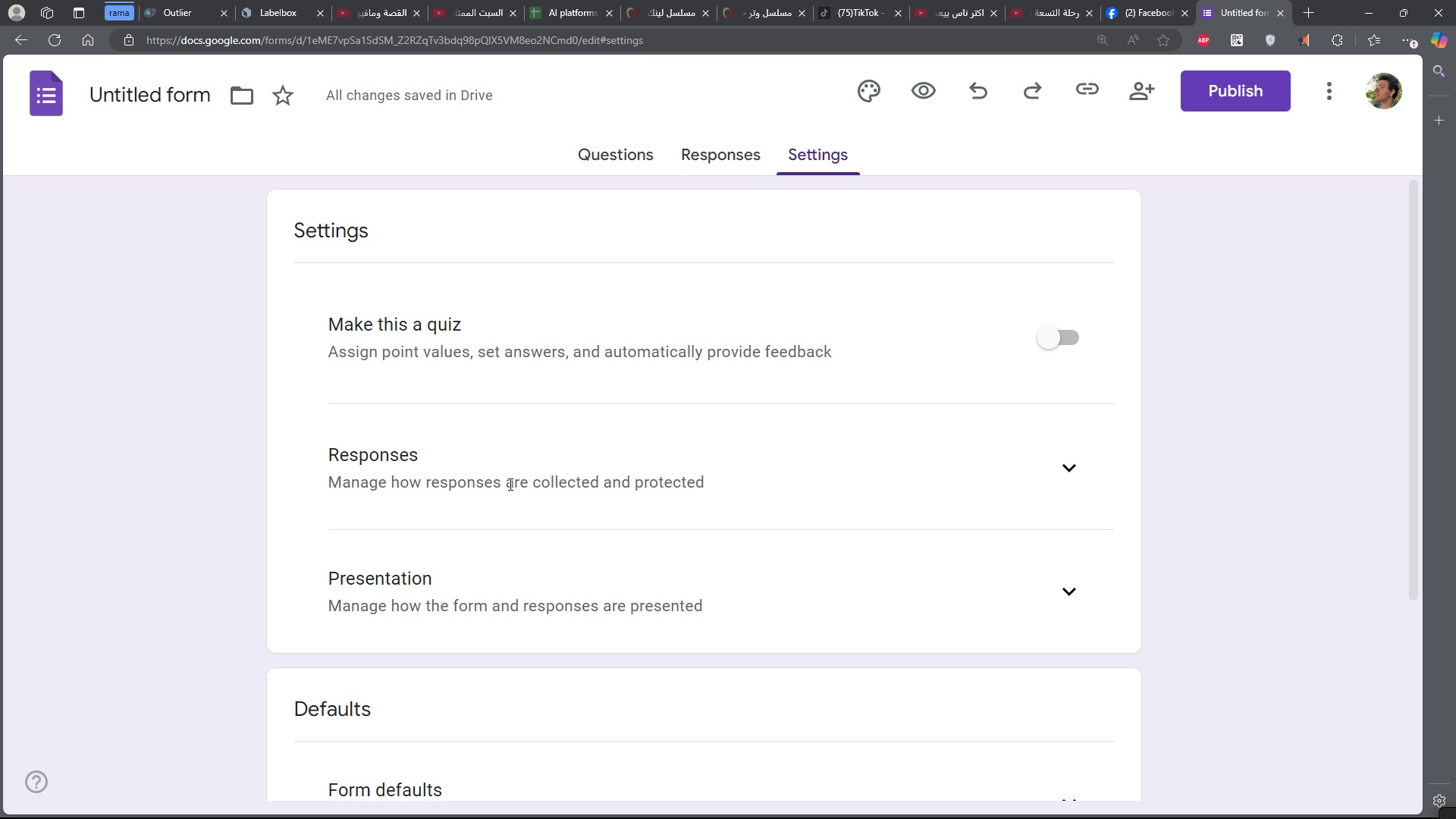 
scroll: coordinate [509, 483], scroll_direction: down, amount: 7.0
 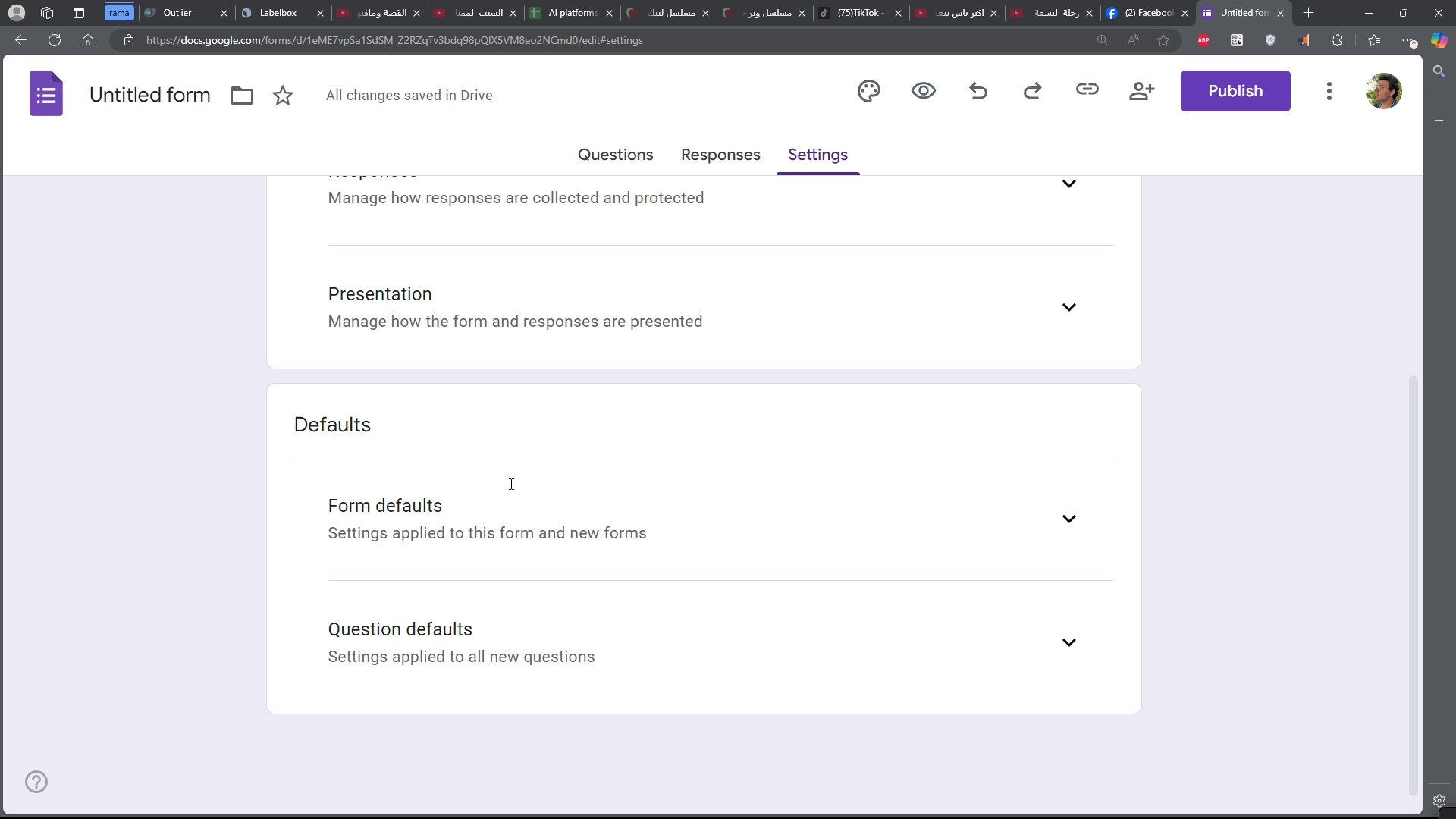 
scroll: coordinate [551, 491], scroll_direction: up, amount: 5.0
 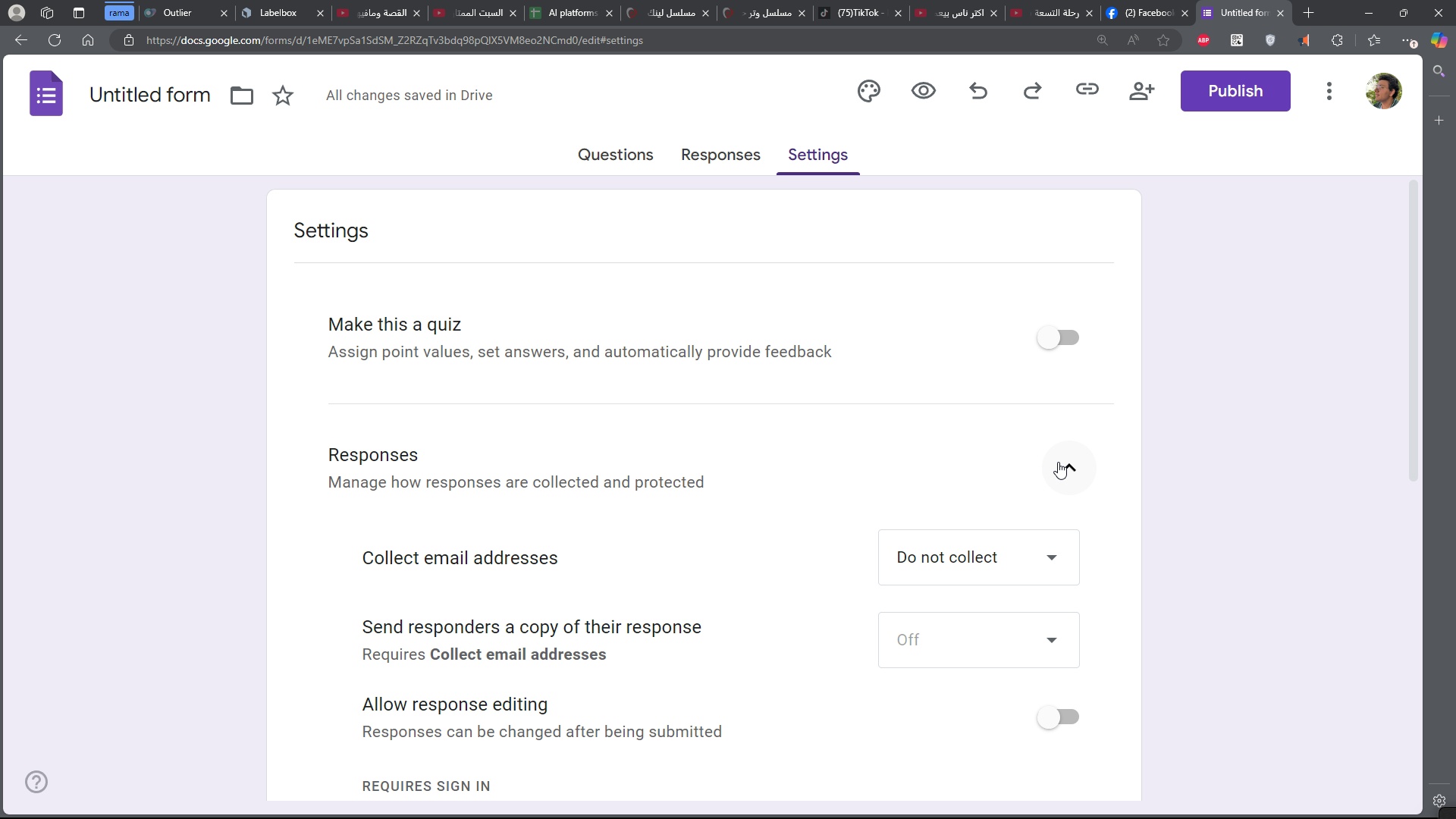 
left_click([1001, 540])
 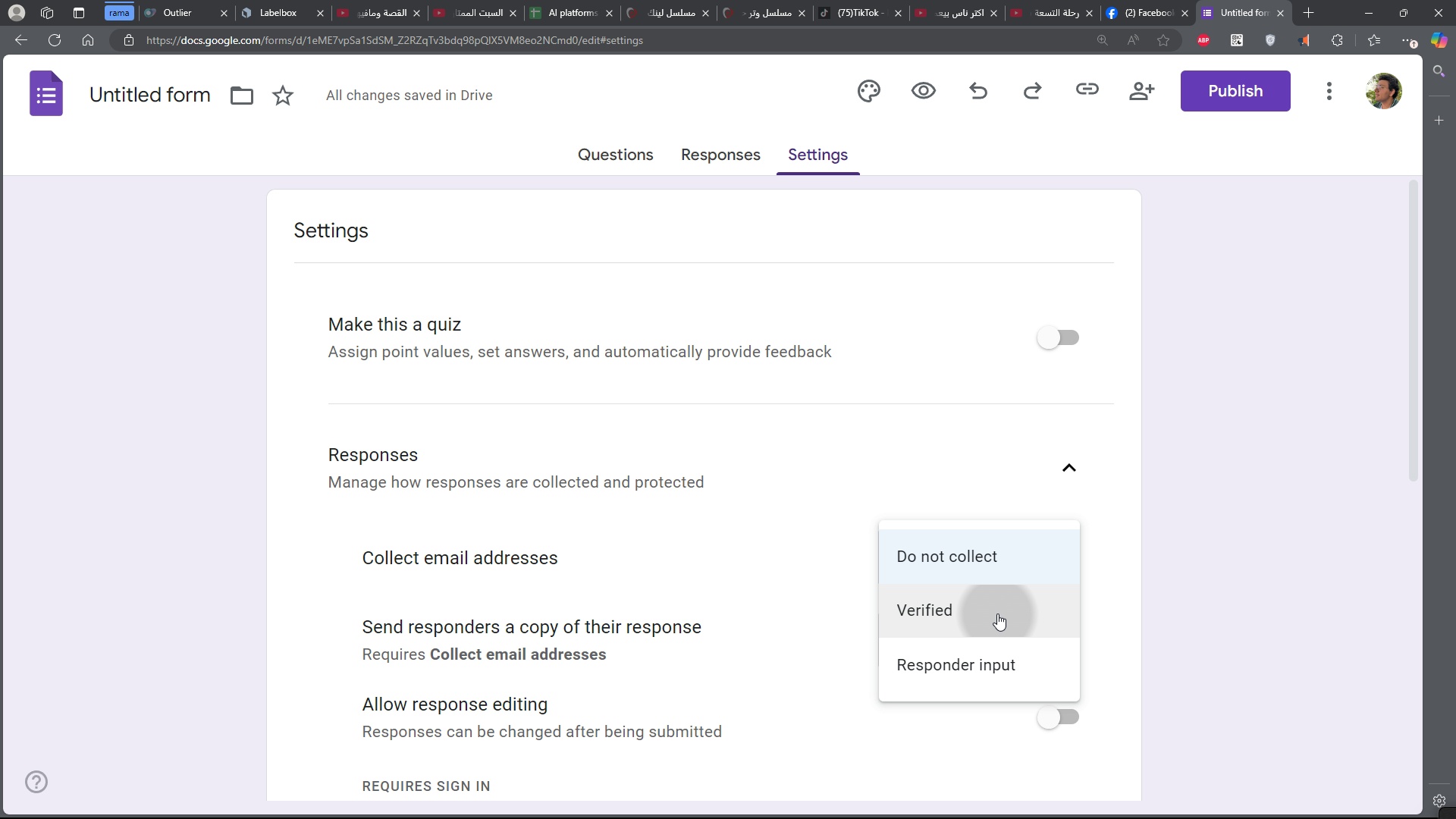 
left_click([997, 613])